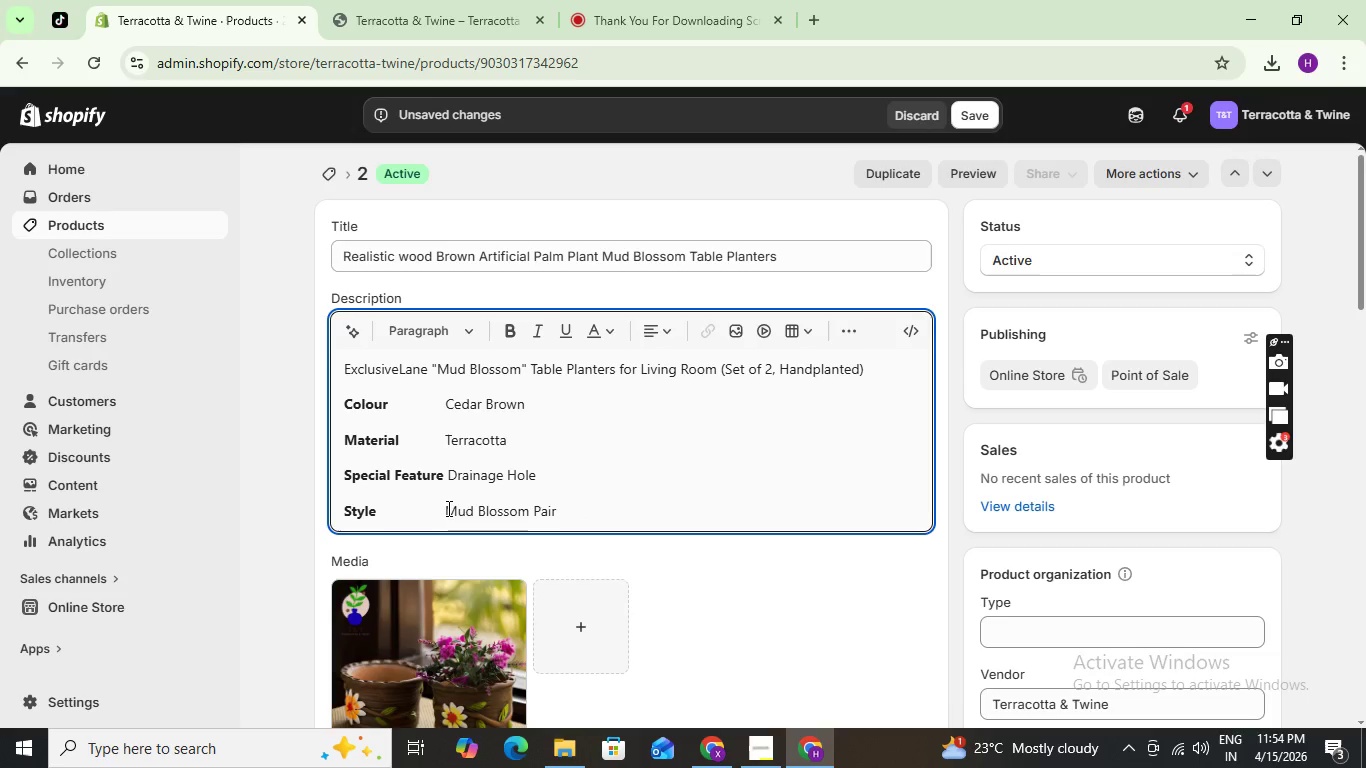 
wait(5.11)
 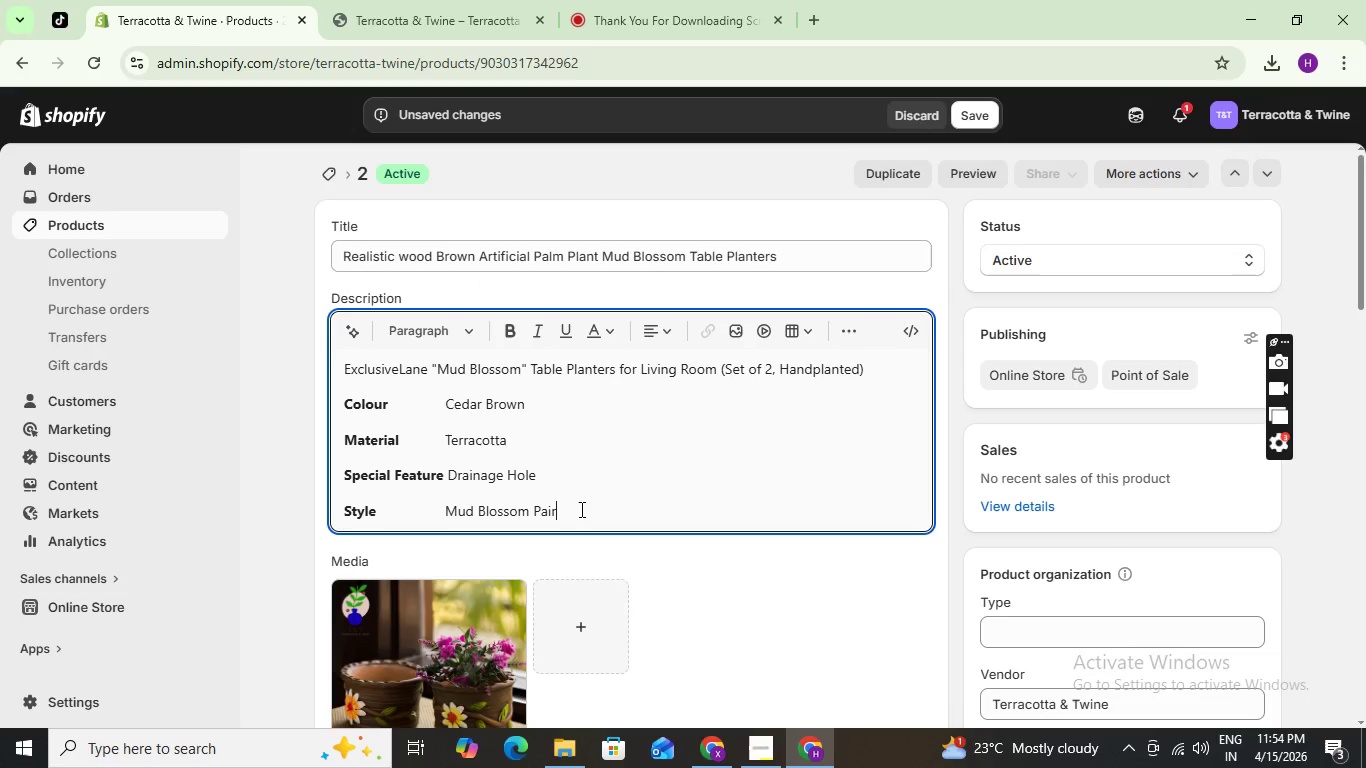 
left_click([444, 511])
 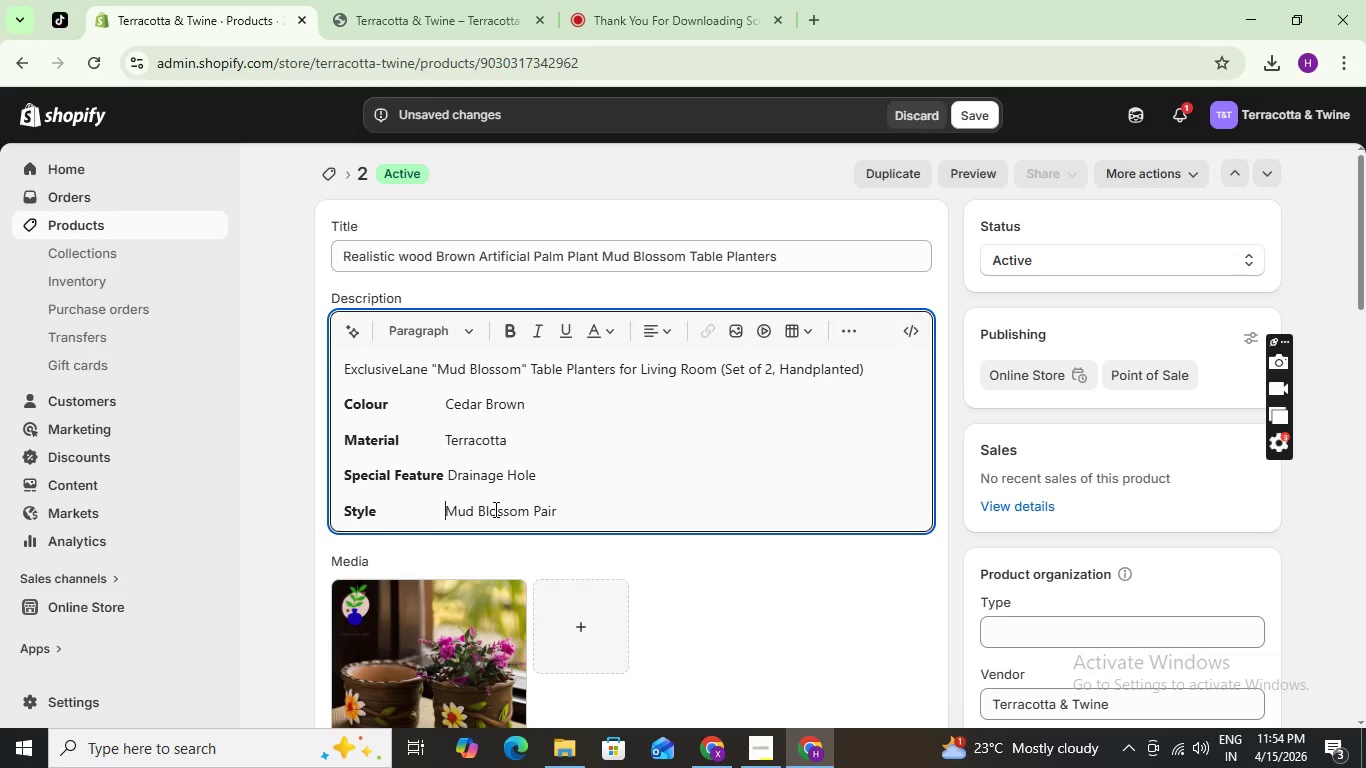 
key(Space)
 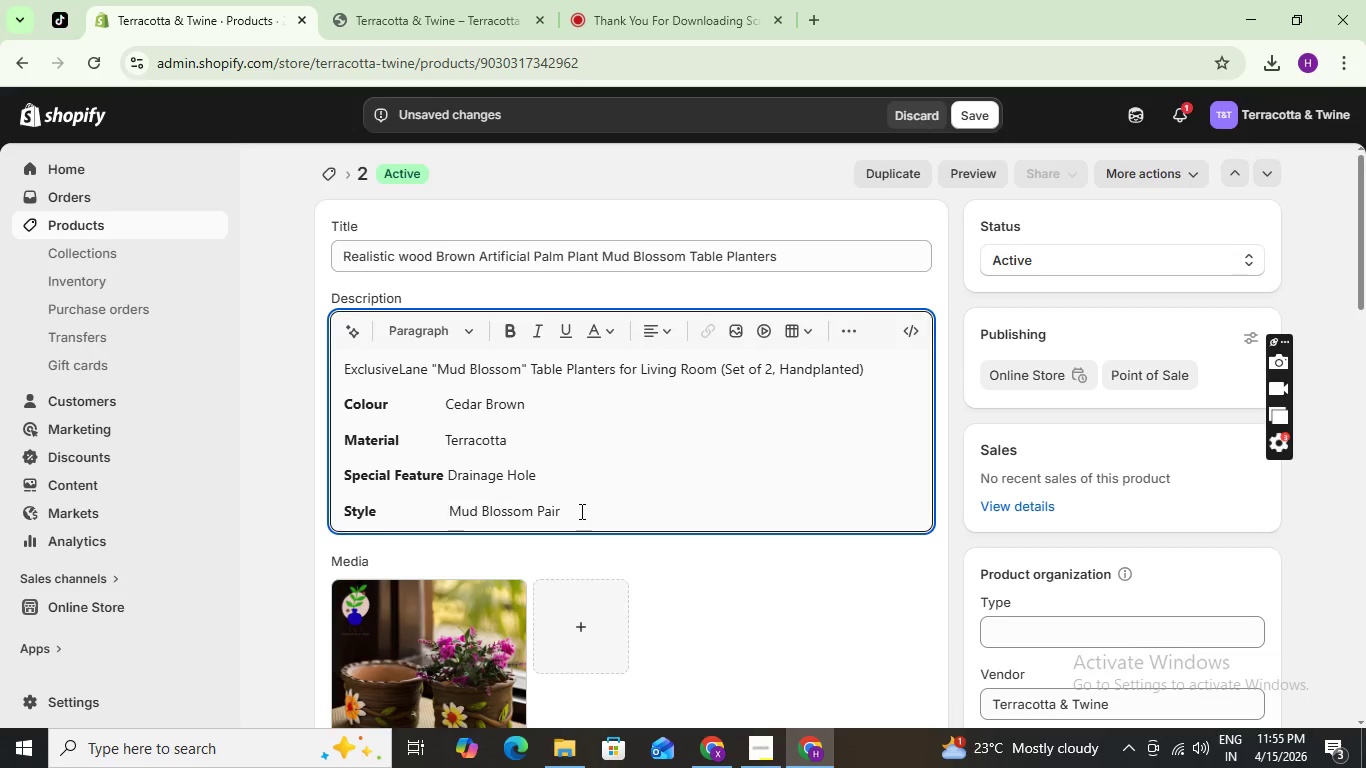 
key(Backspace)
 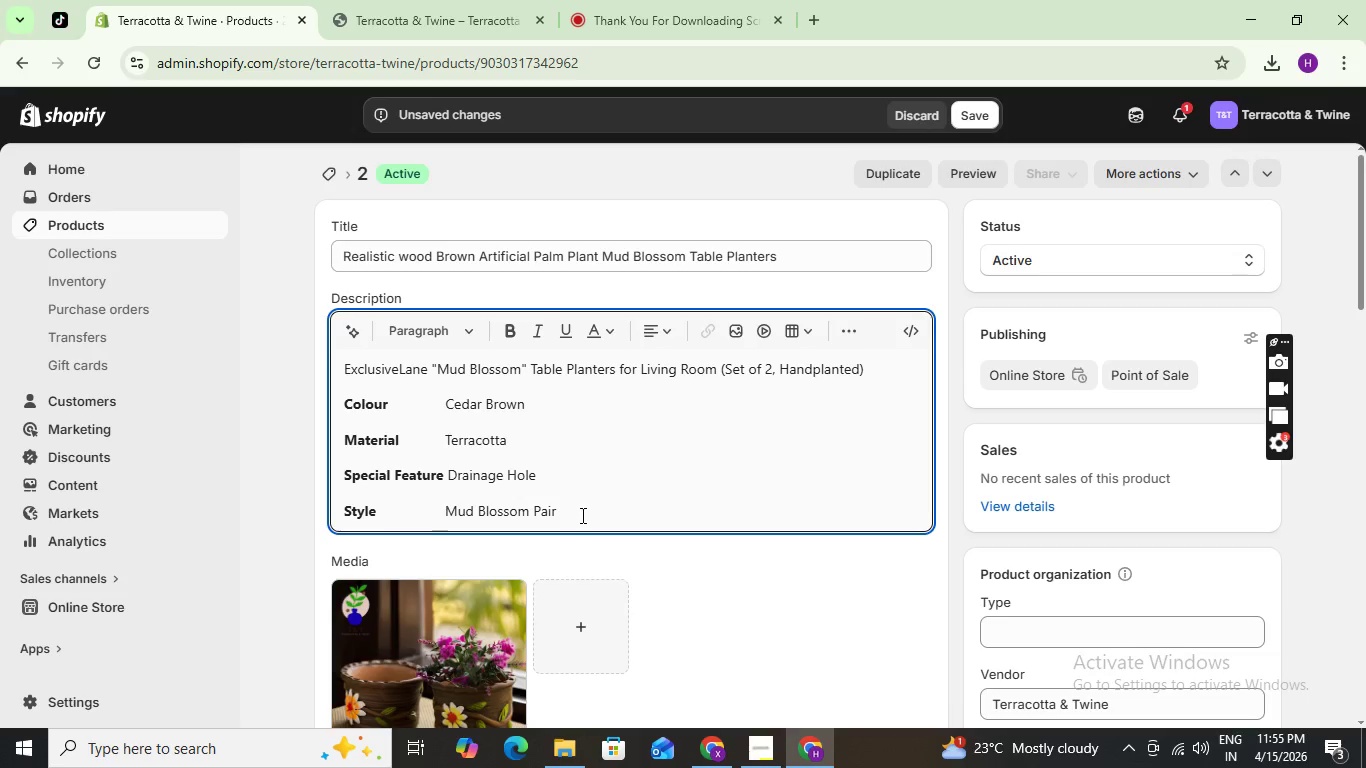 
left_click([581, 515])
 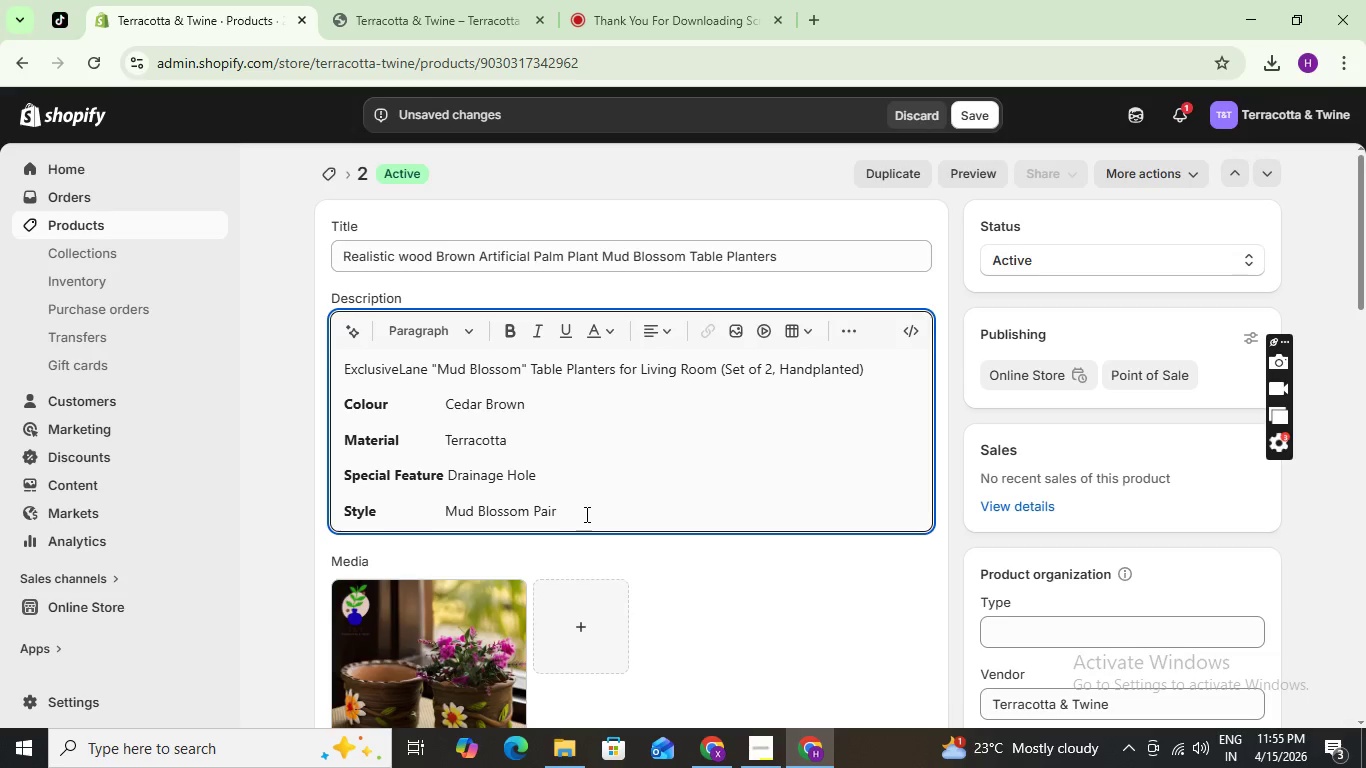 
key(Enter)
 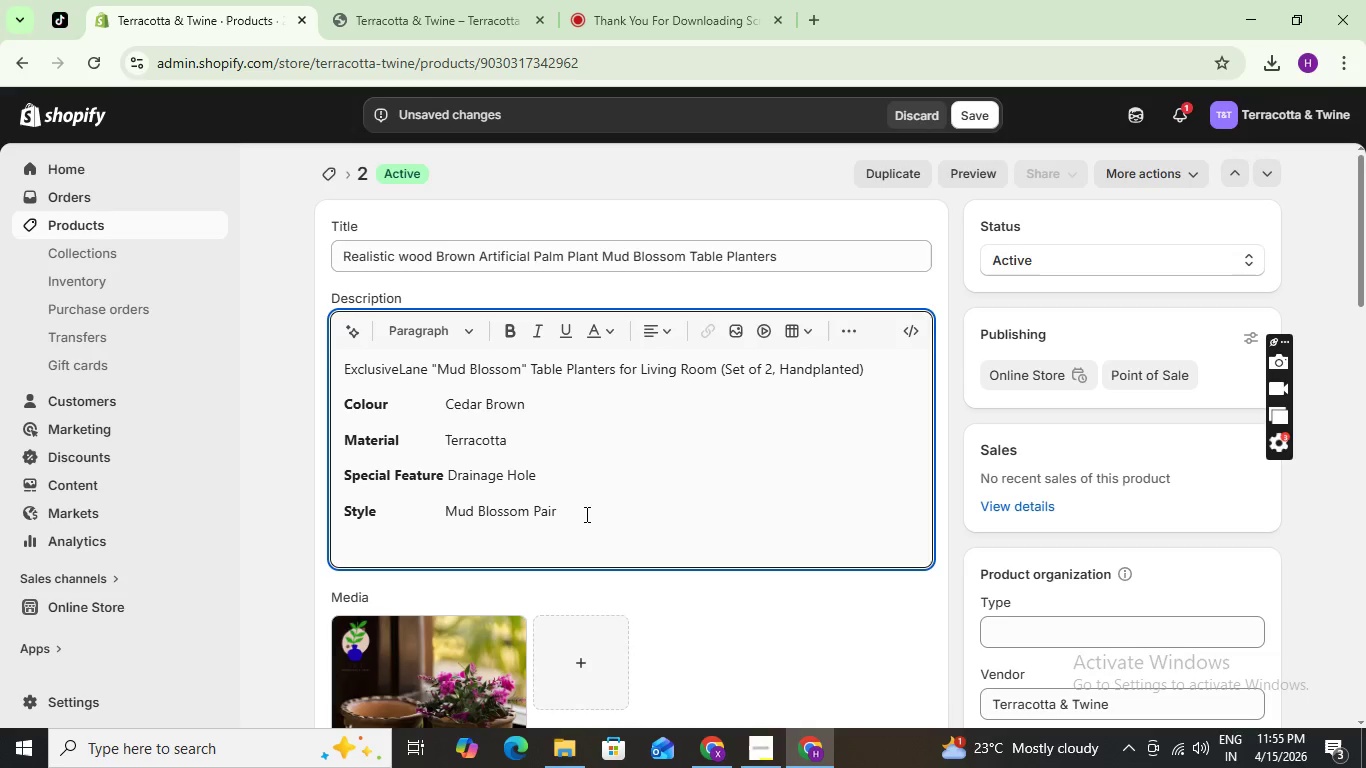 
wait(8.73)
 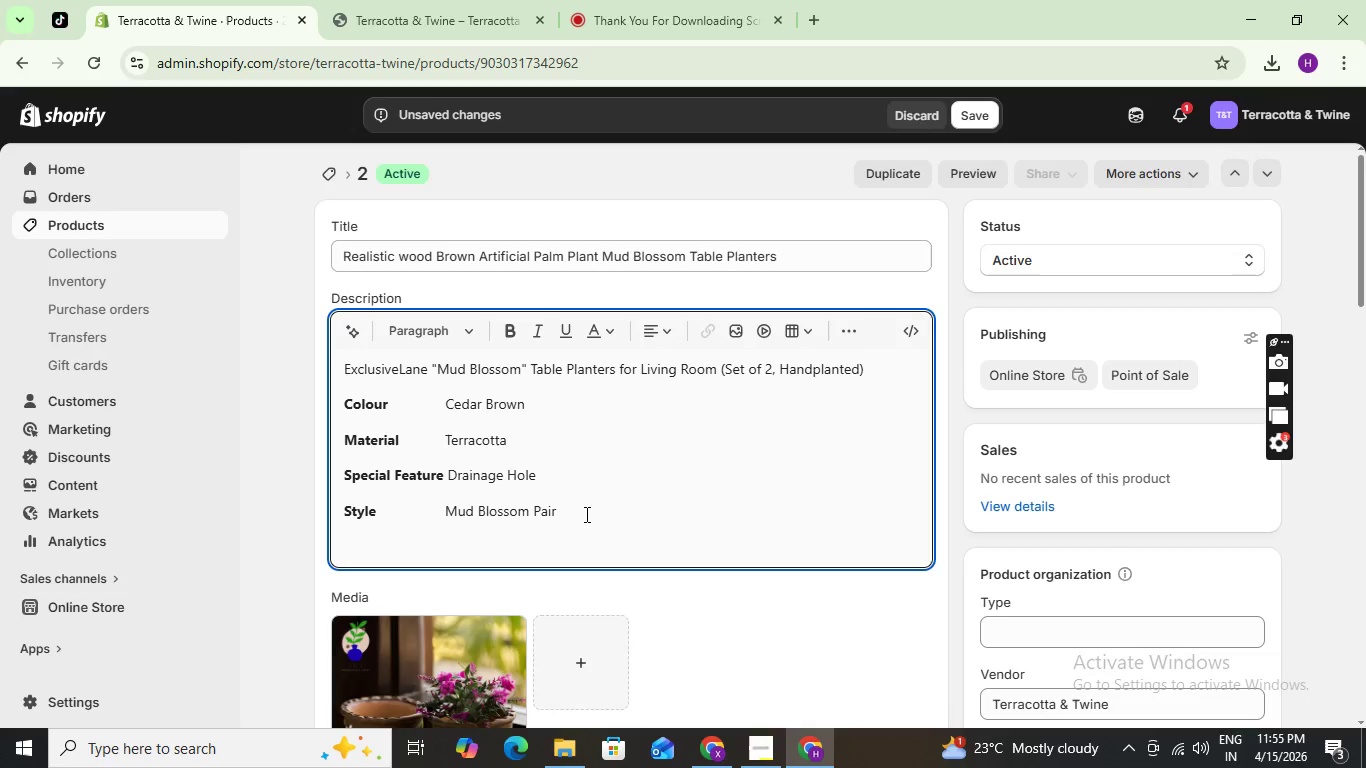 
type(Handmade & Handplanted in India)
 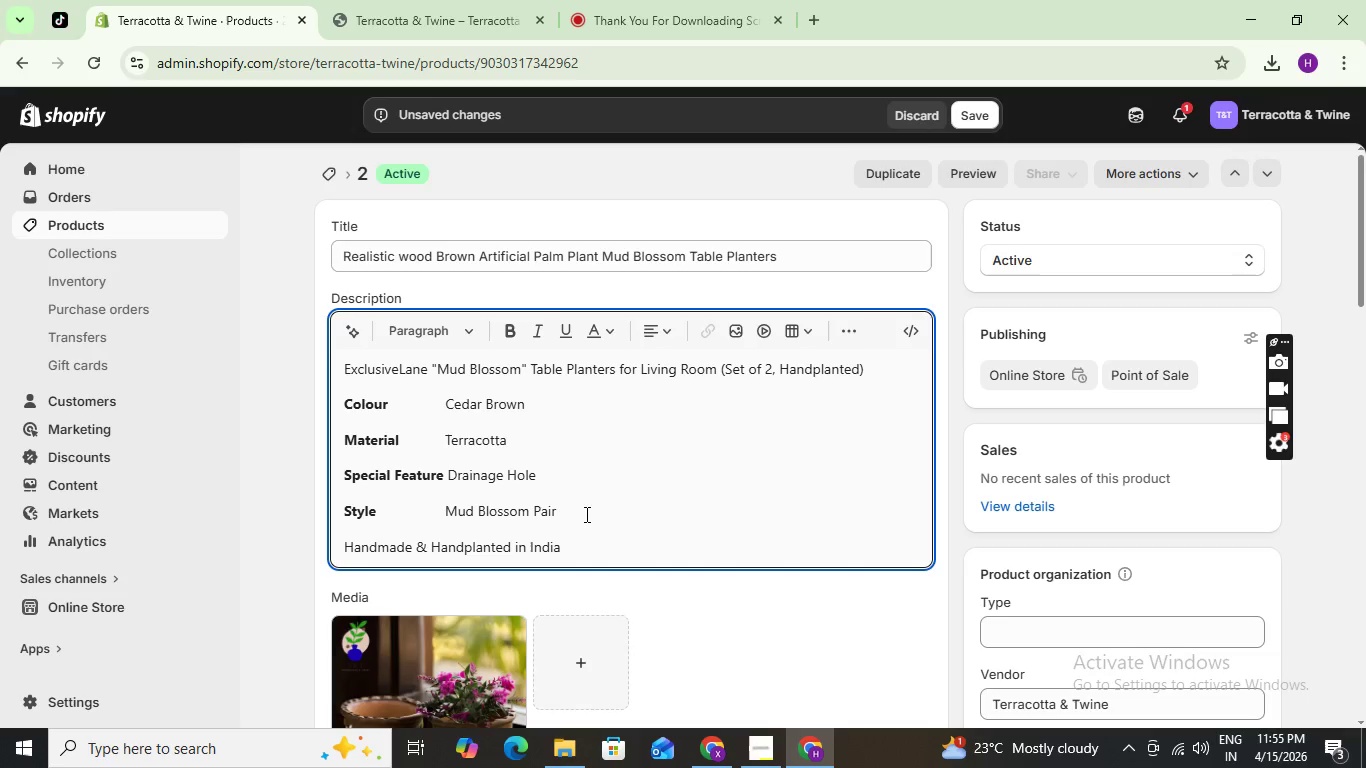 
wait(14.27)
 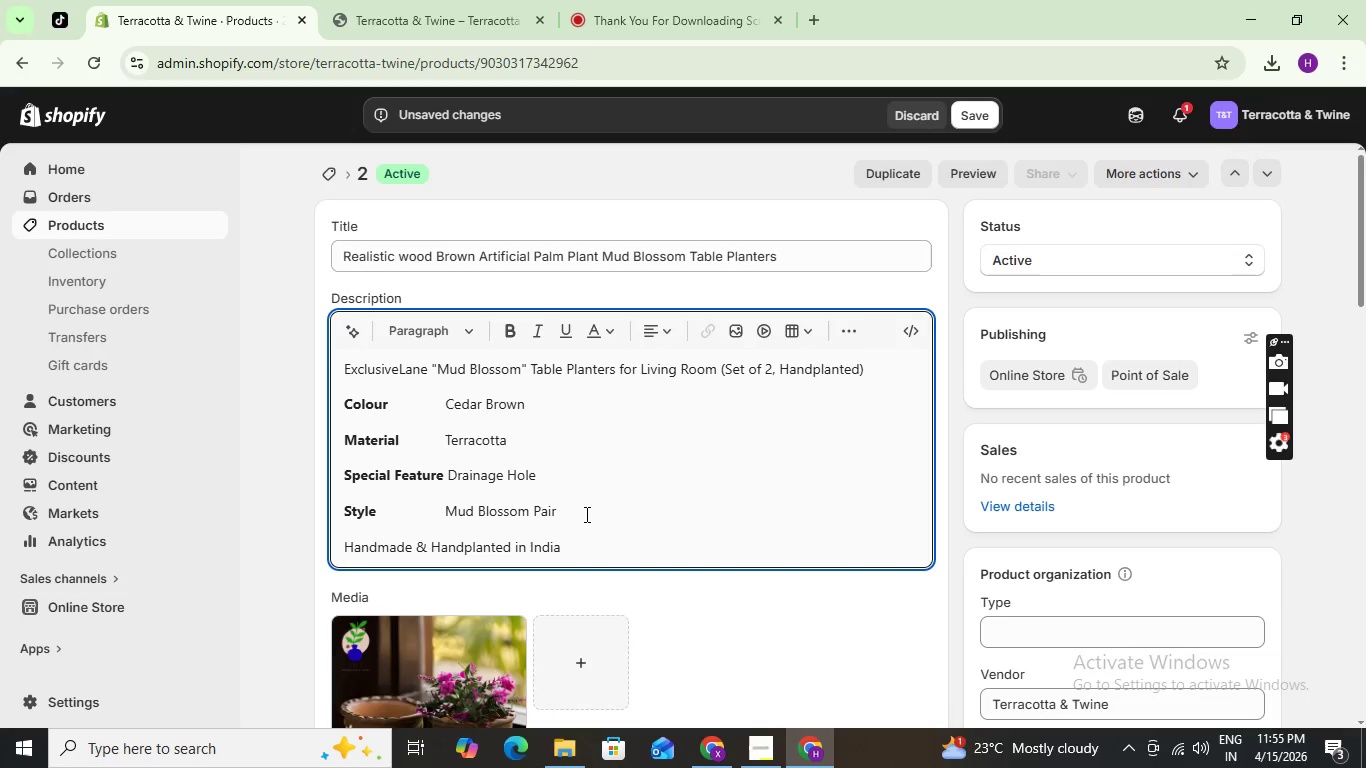 
type( byIndian Artisans.)
 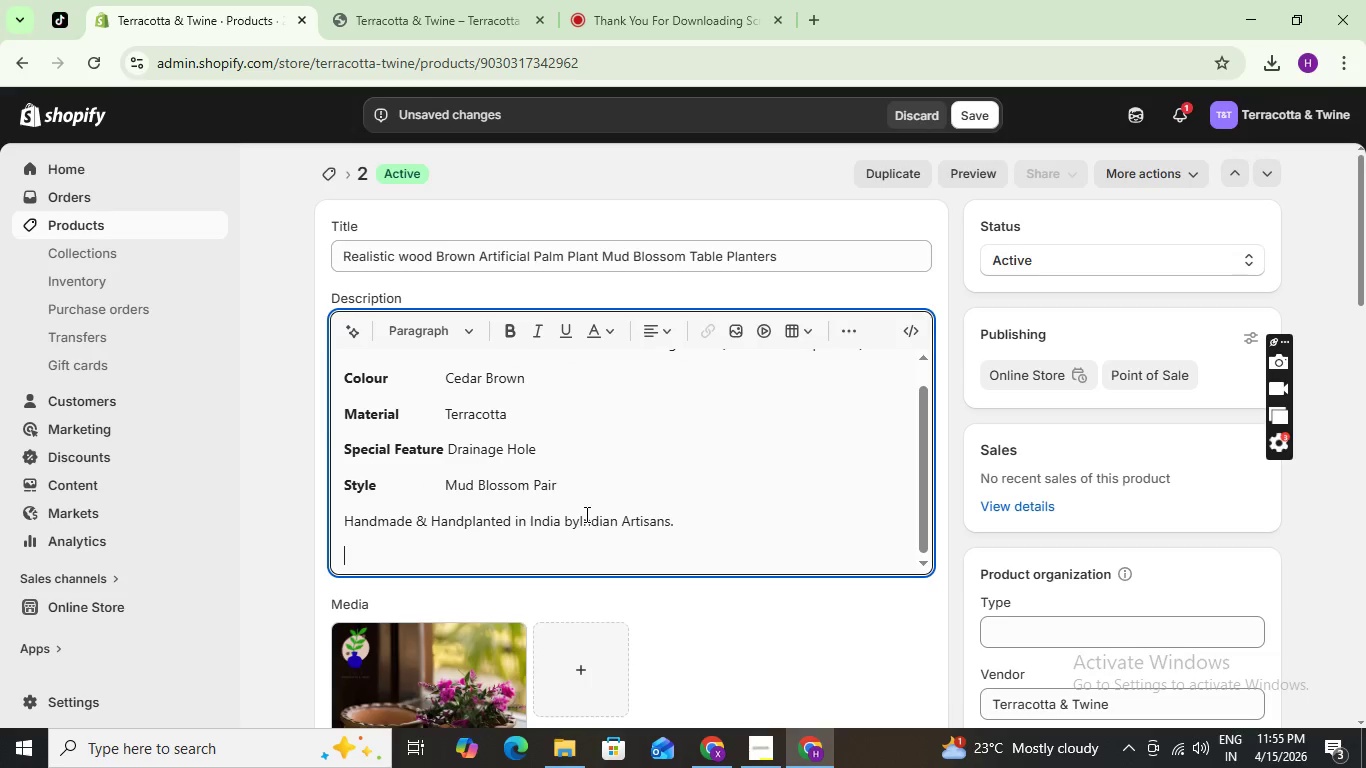 
 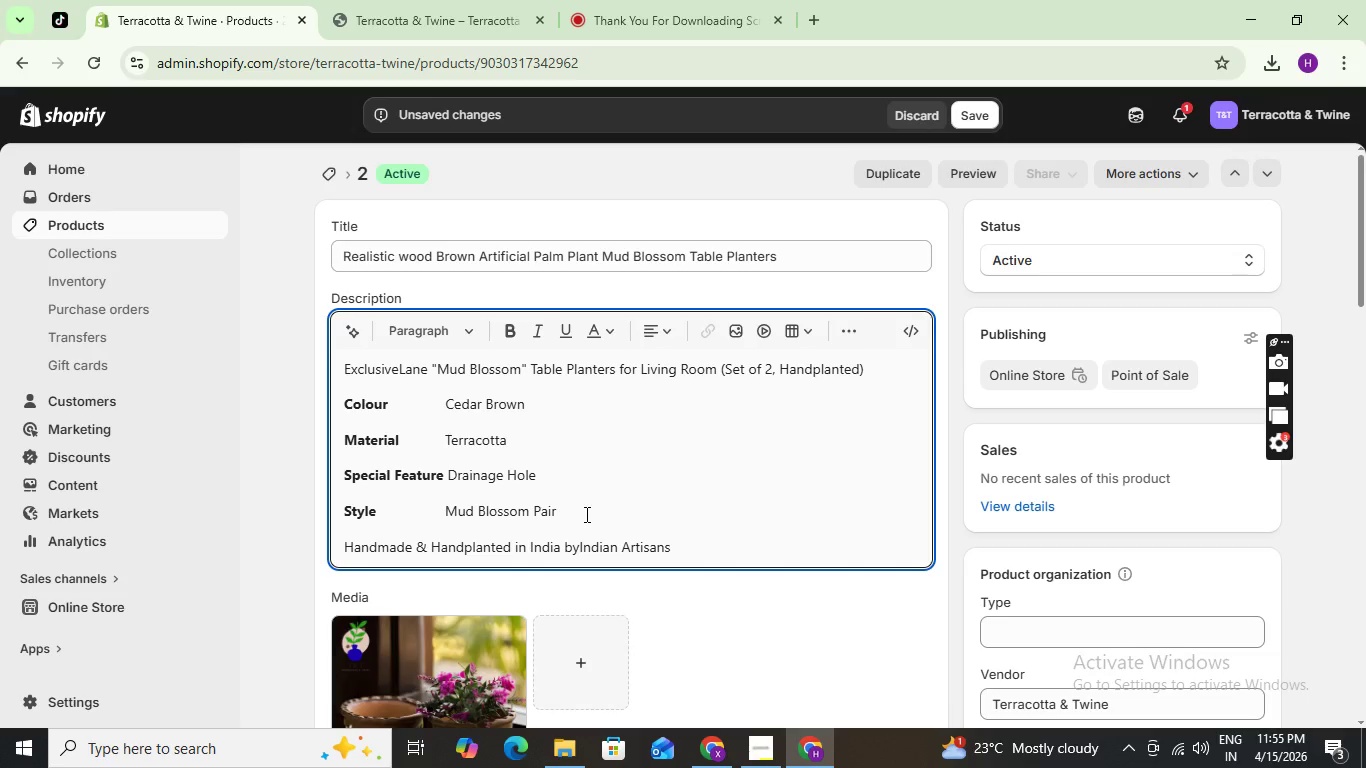 
key(Enter)
 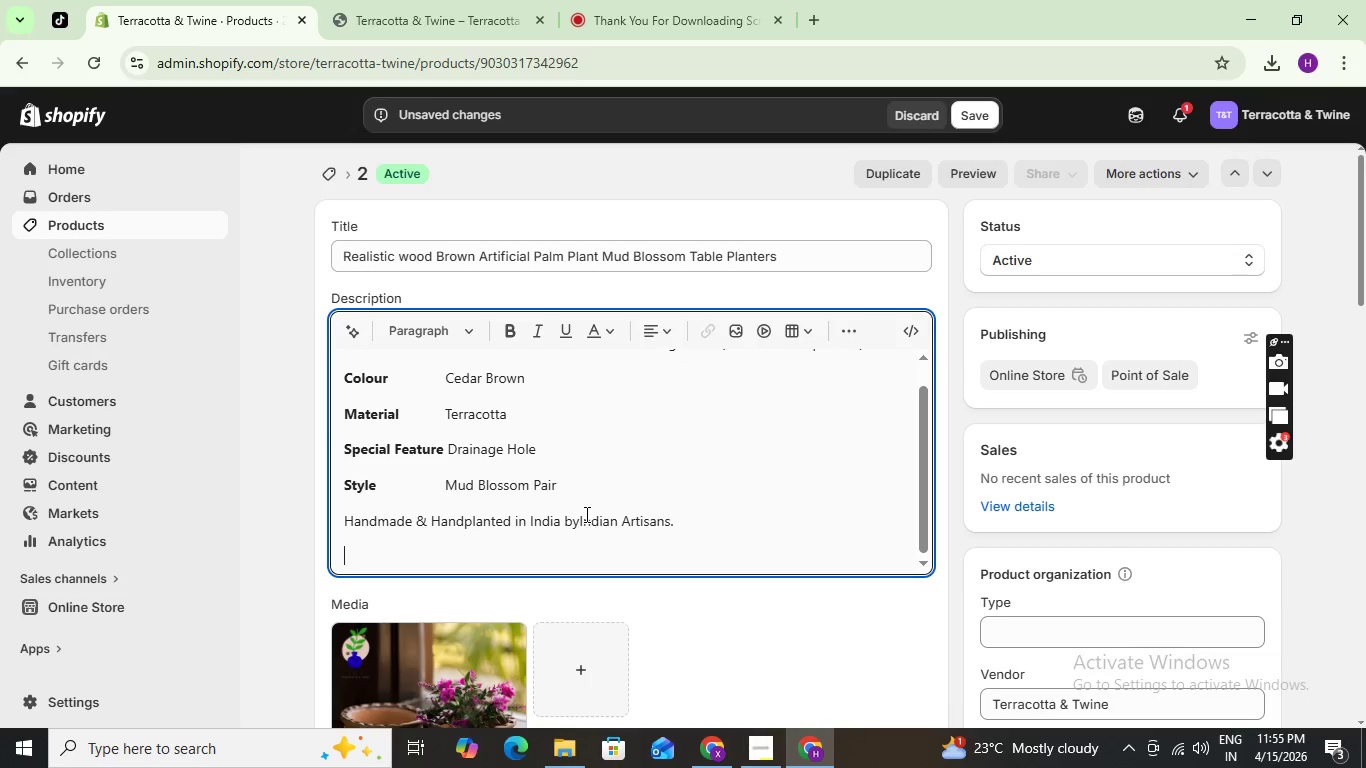 
hold_key(key=ShiftLeft, duration=0.8)